 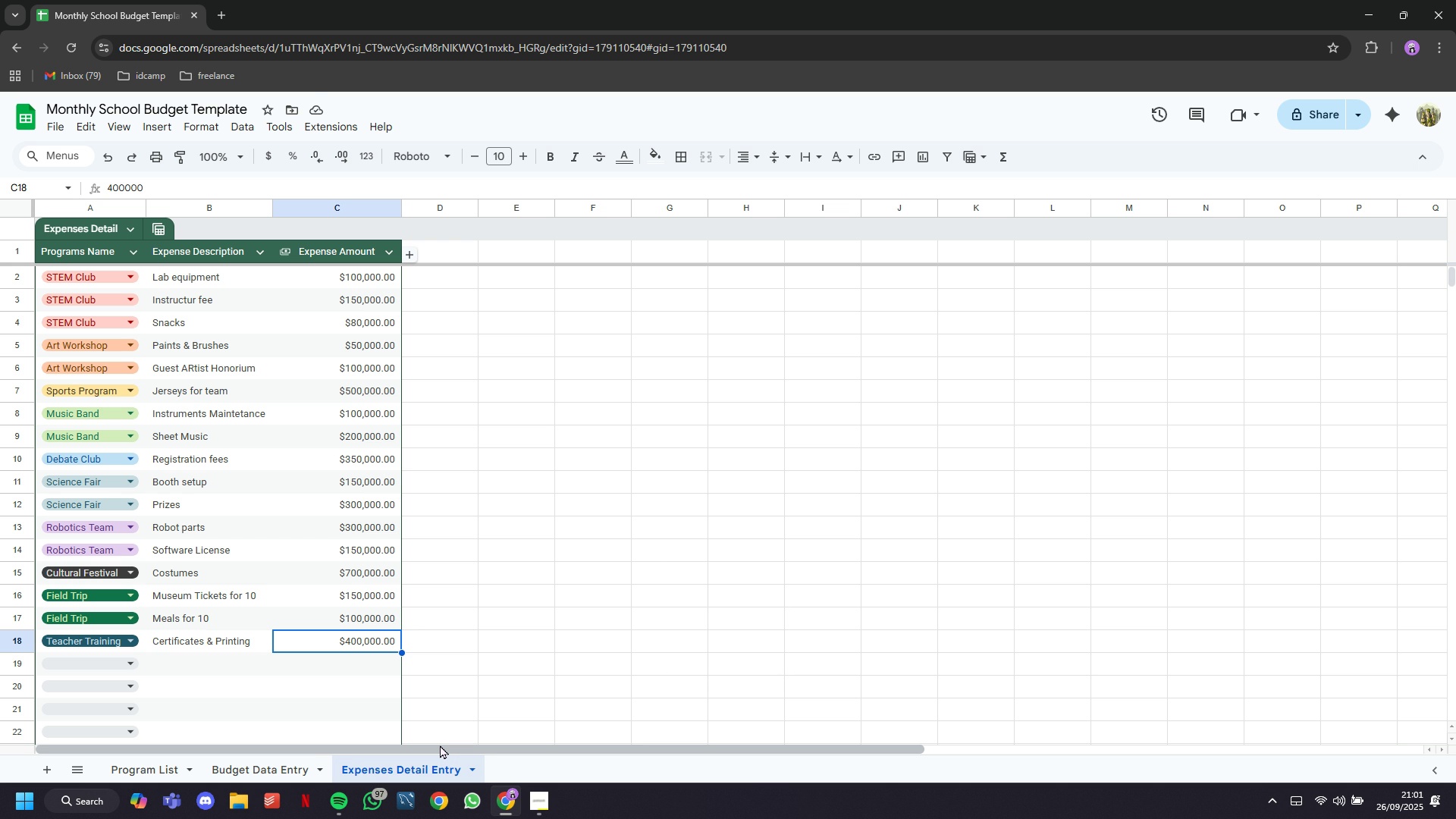 
left_click([52, 767])
 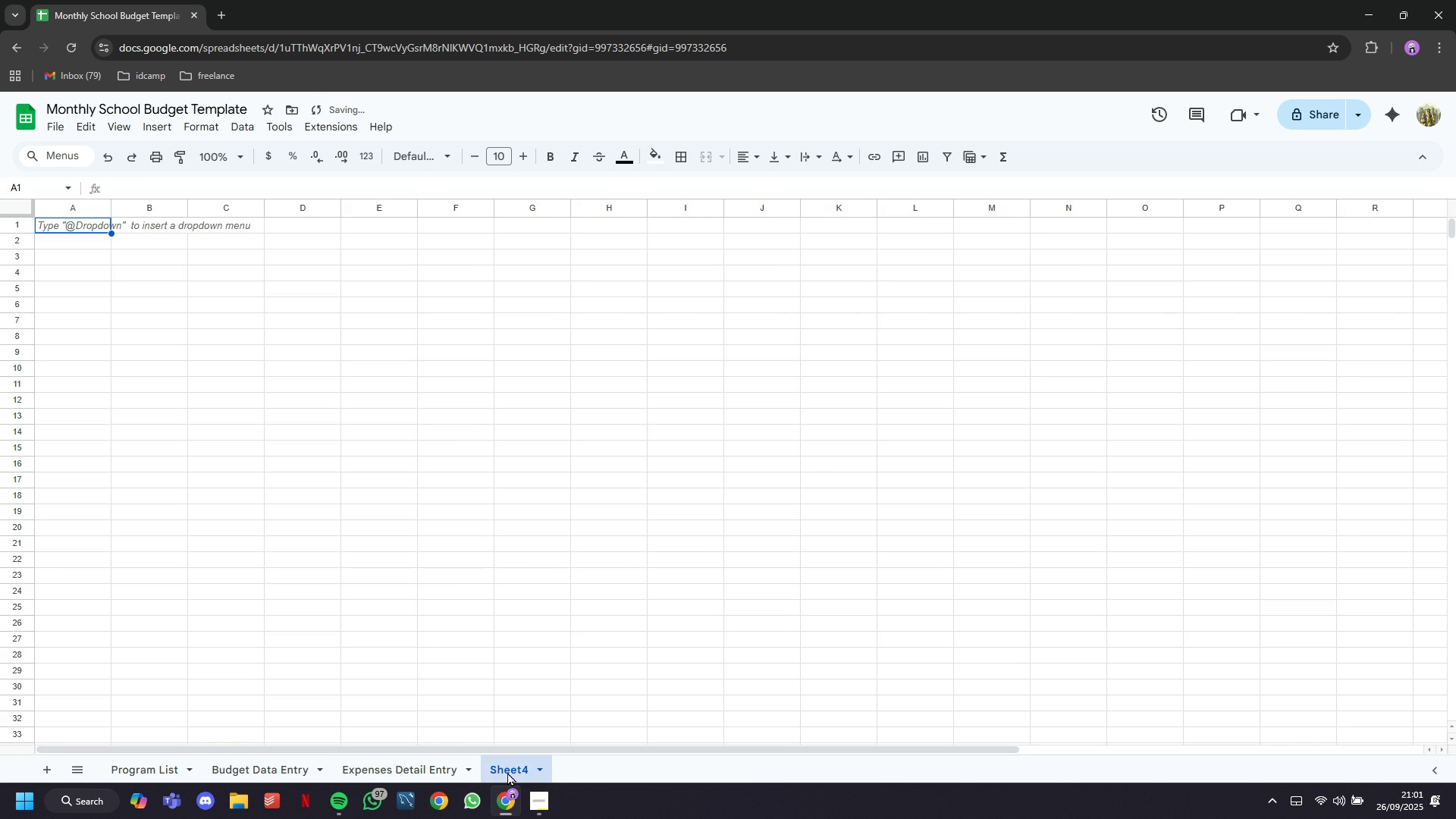 
double_click([507, 772])
 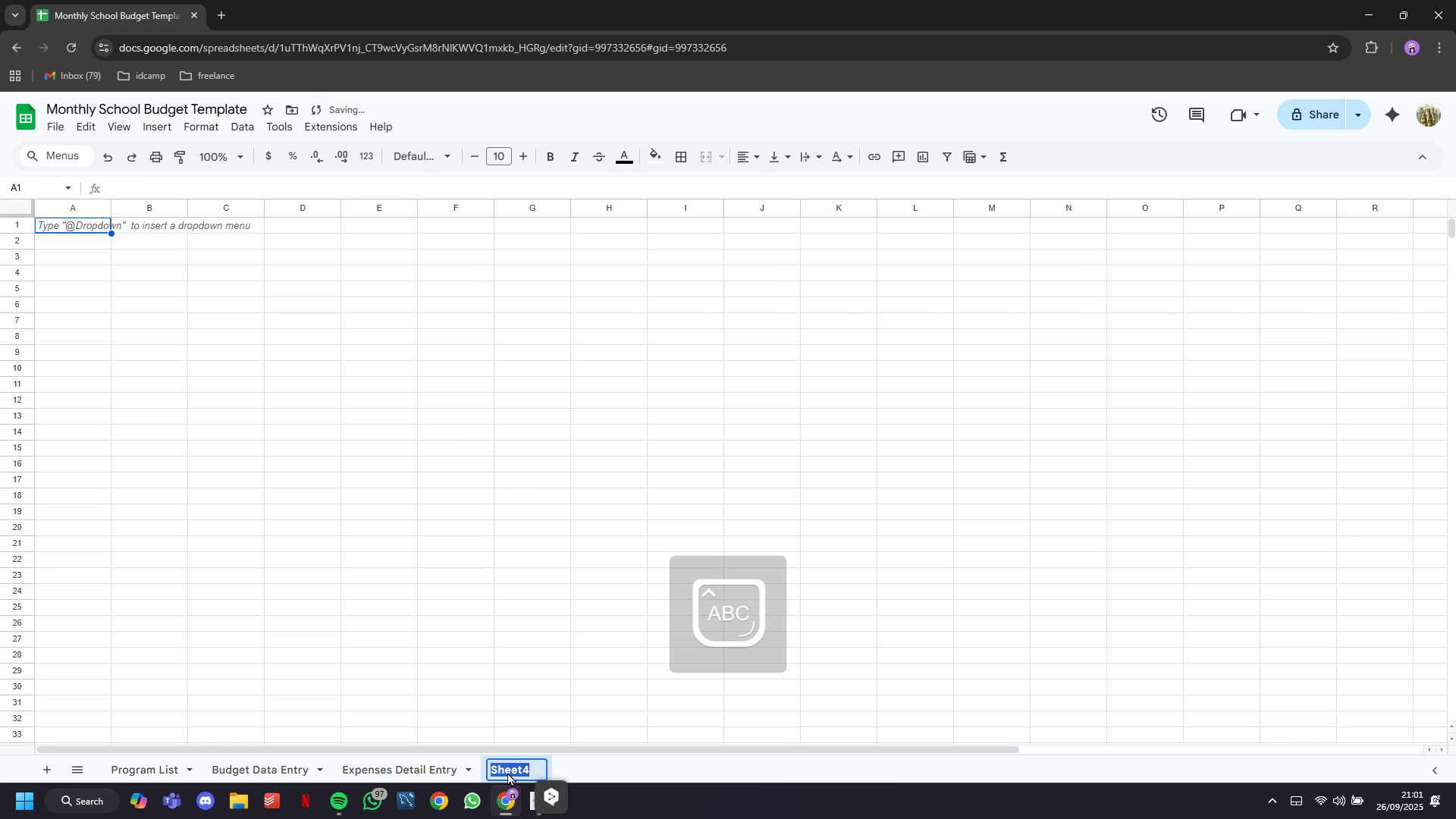 
type(Summar Dashboard)
 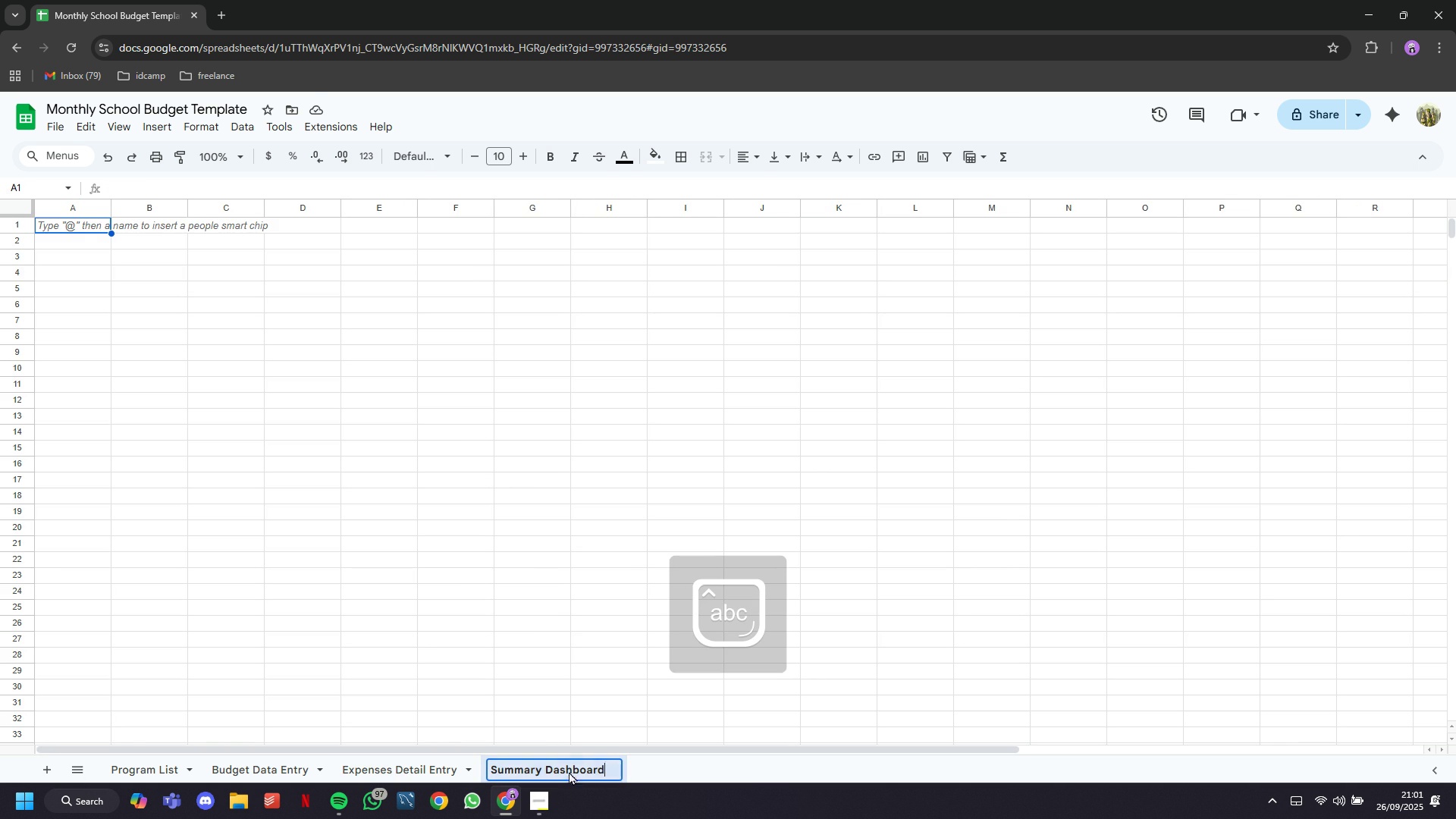 
left_click([560, 671])